 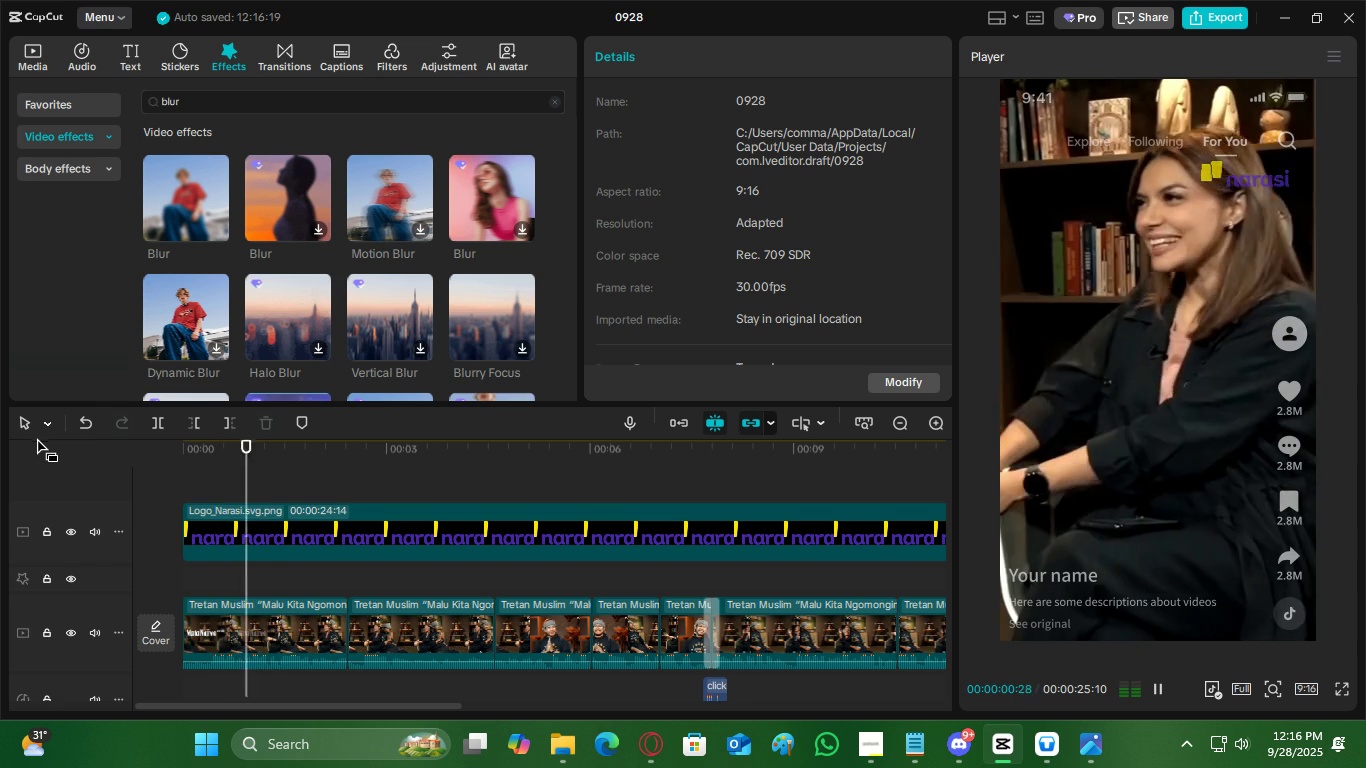 
left_click([1347, 684])
 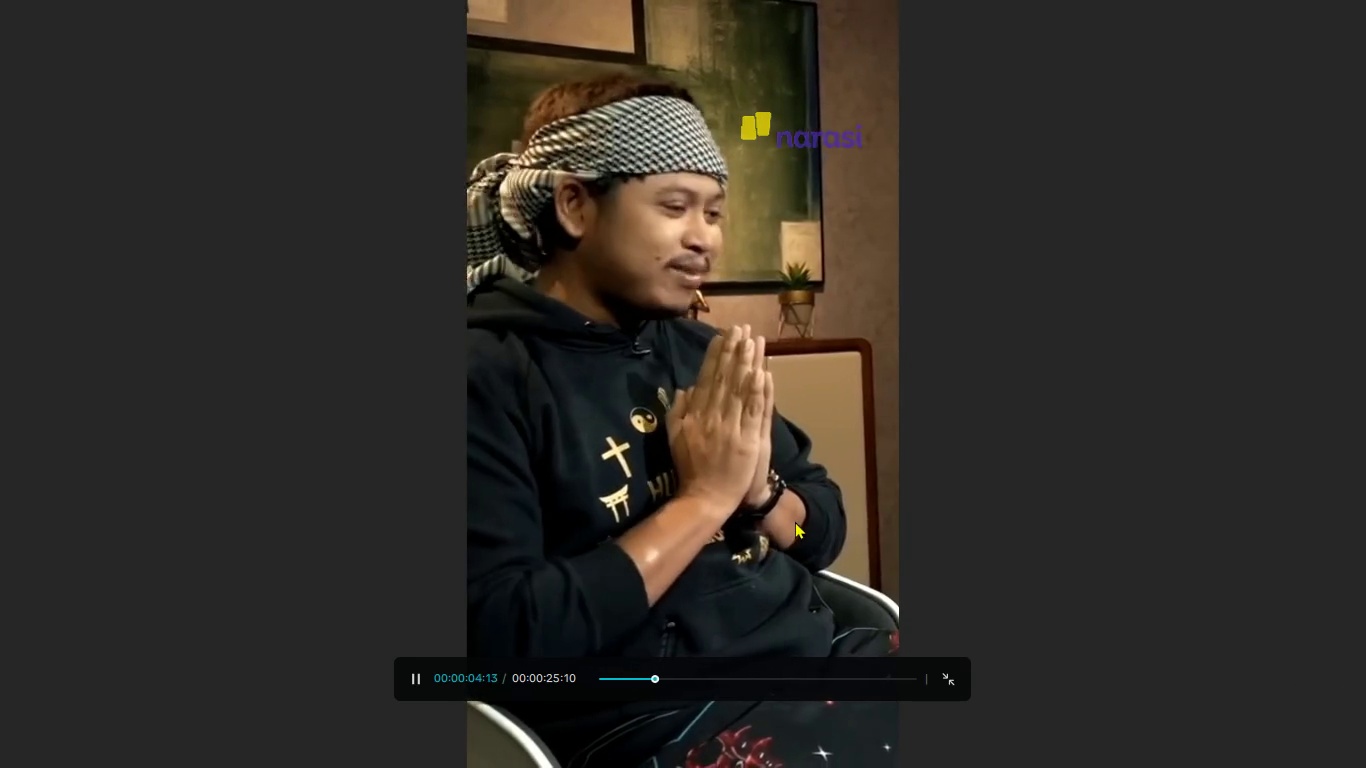 
key(Space)
 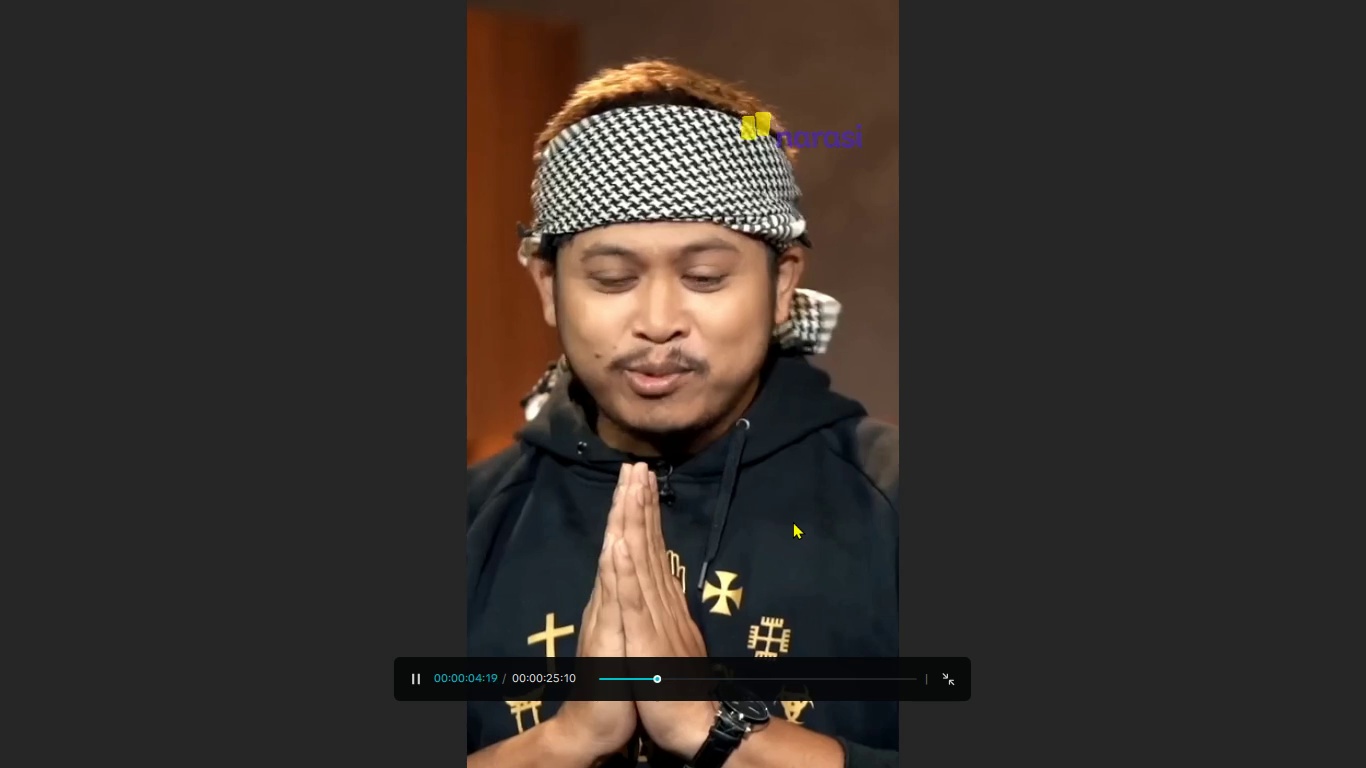 
key(Space)
 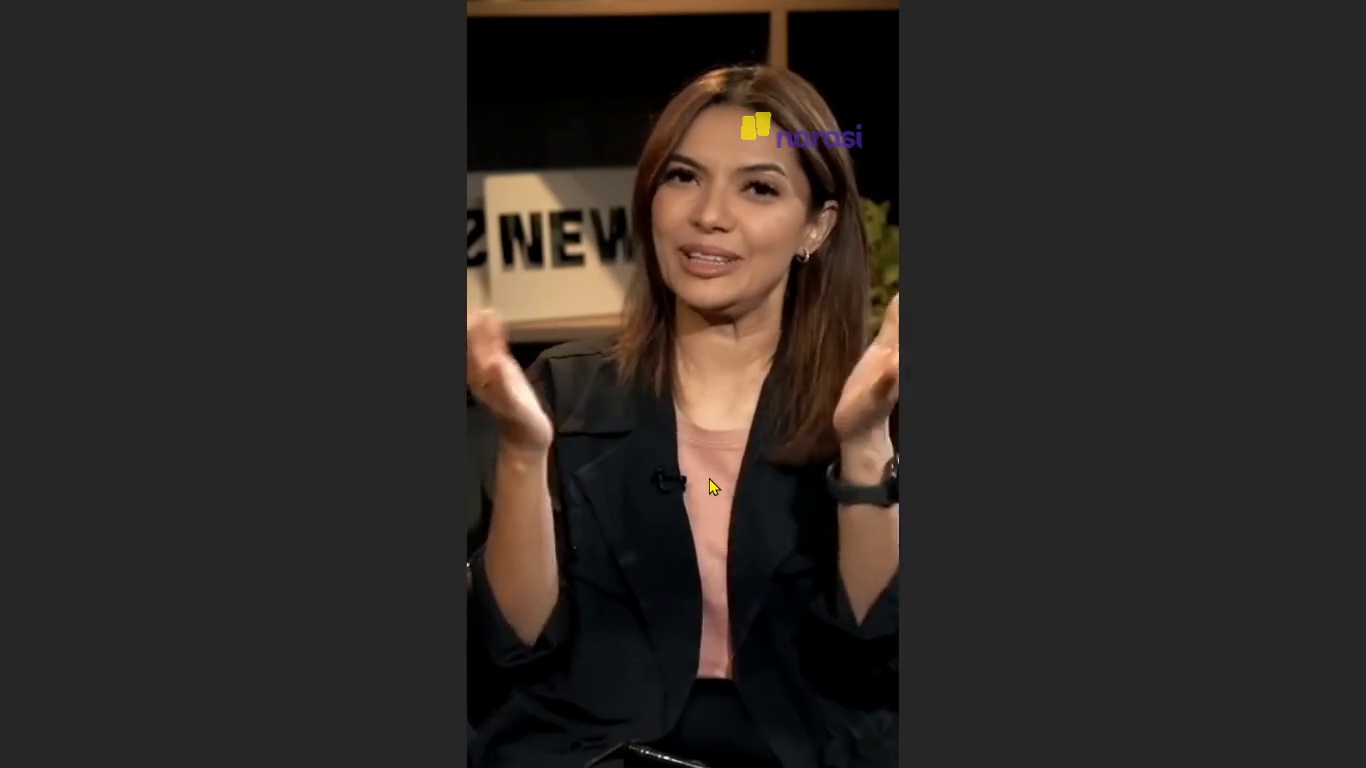 
wait(12.92)
 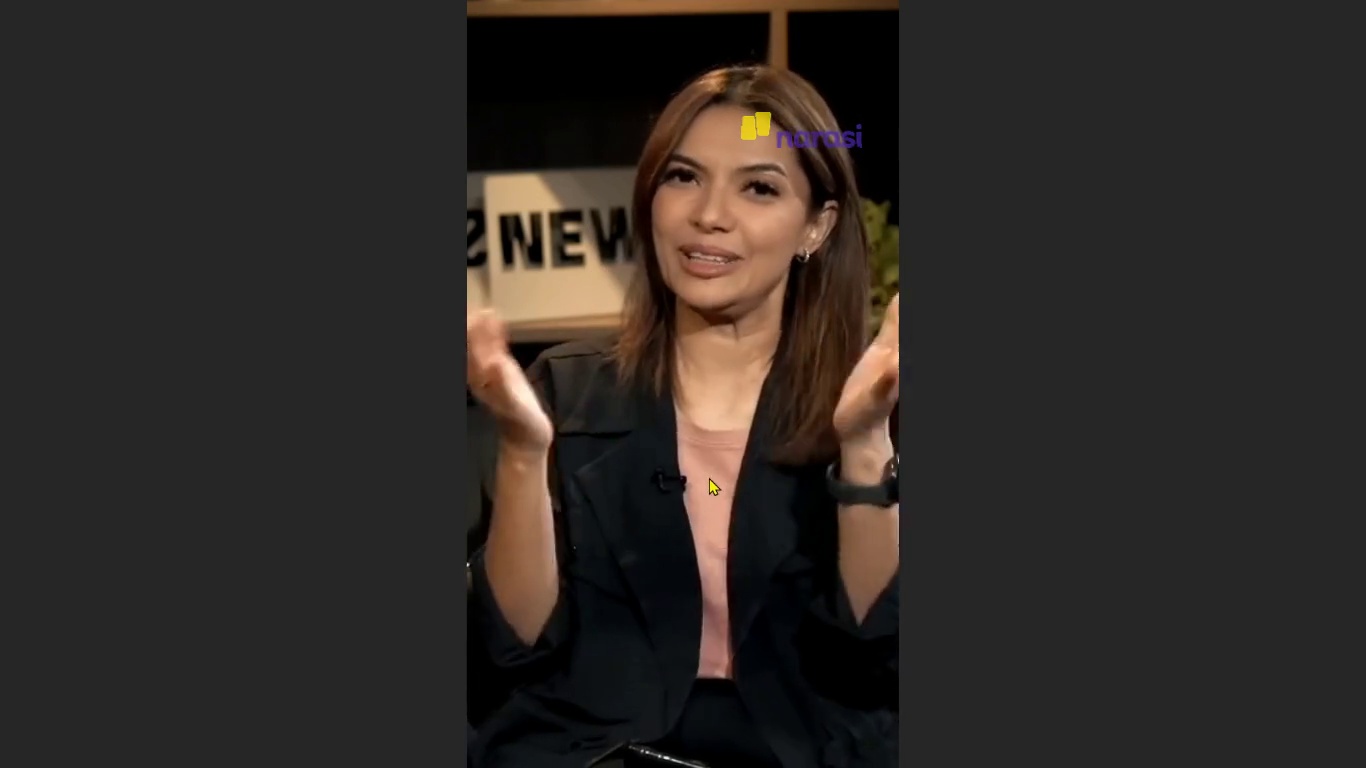 
key(Space)
 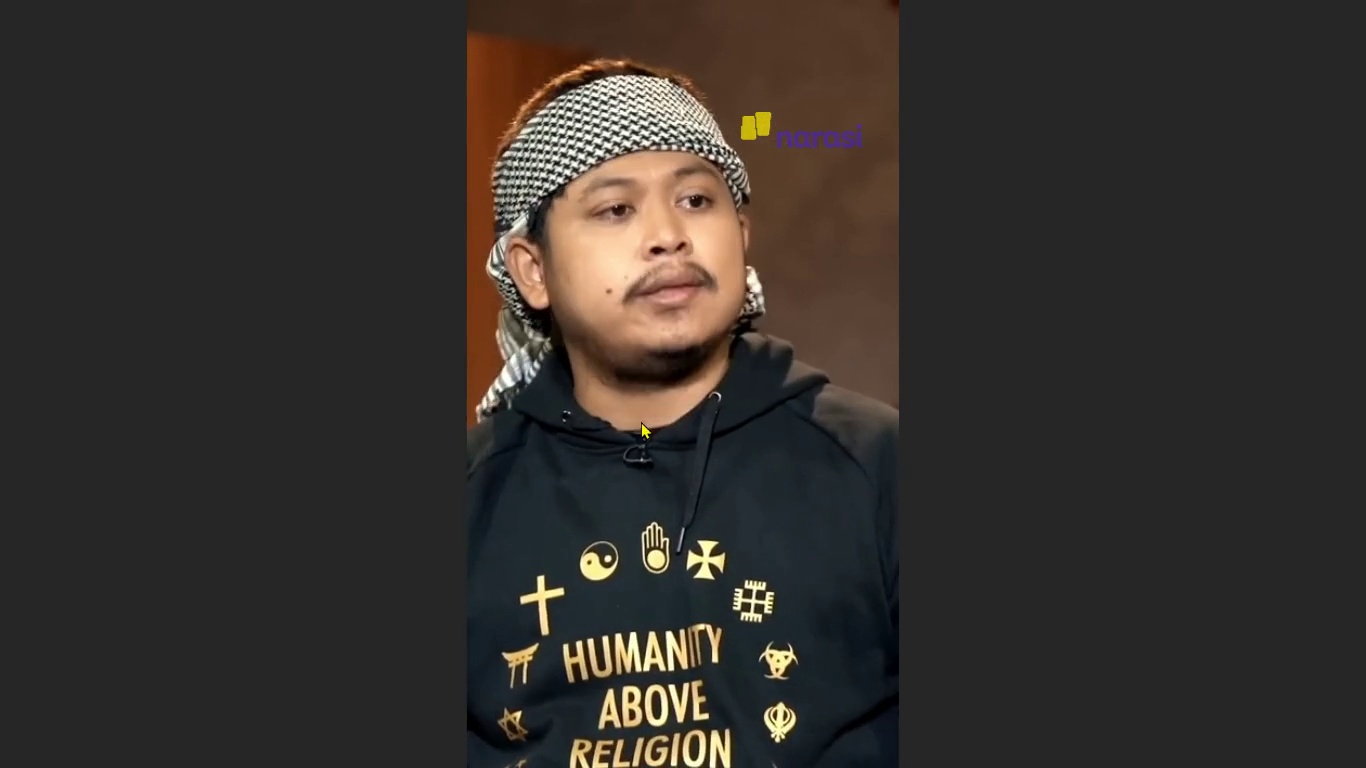 
key(Escape)
 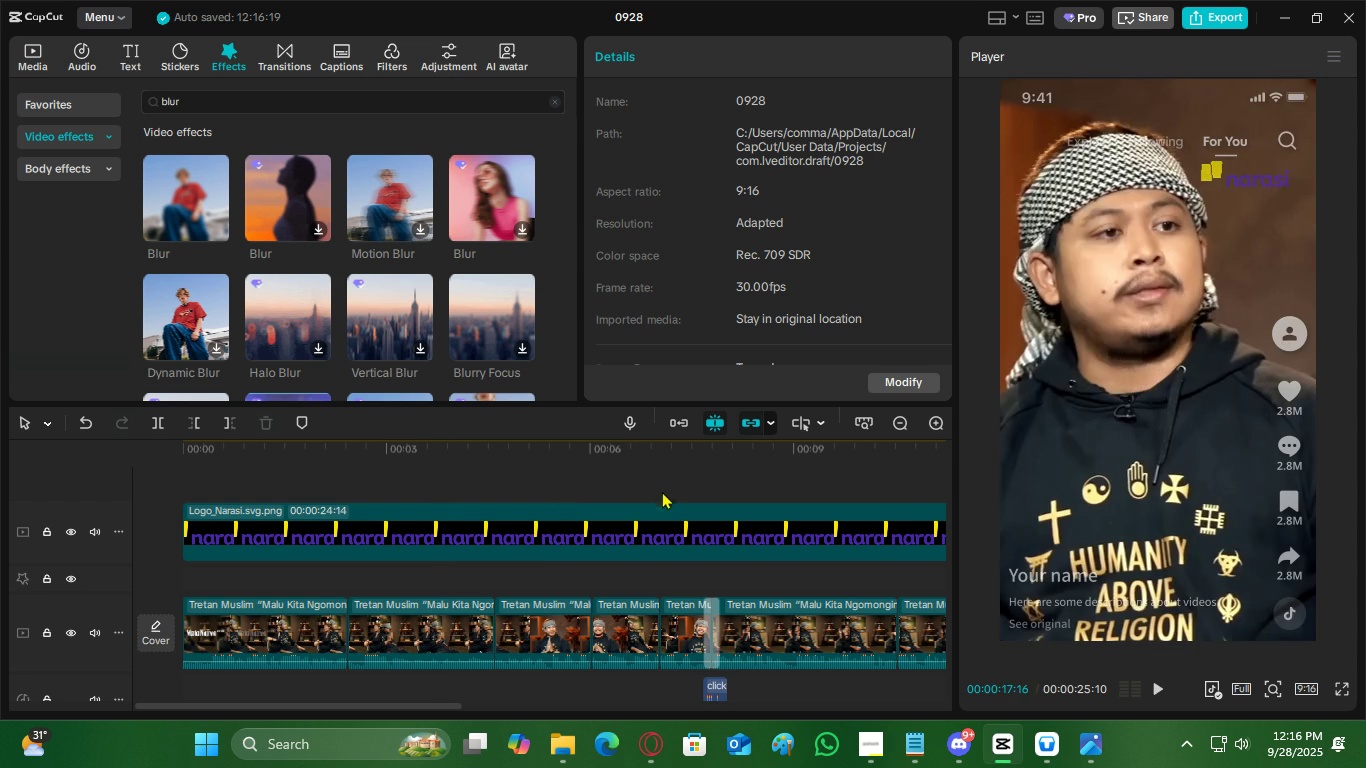 
key(Space)
 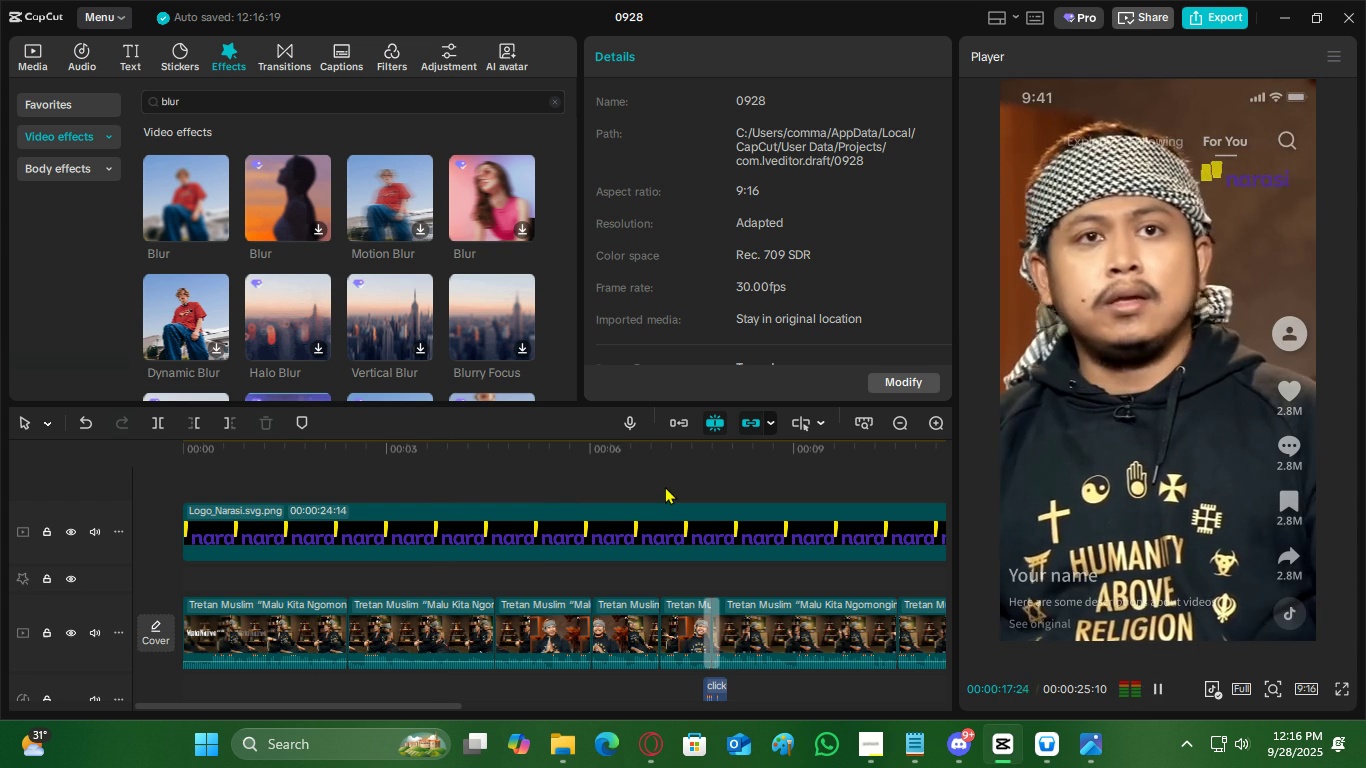 
key(Space)
 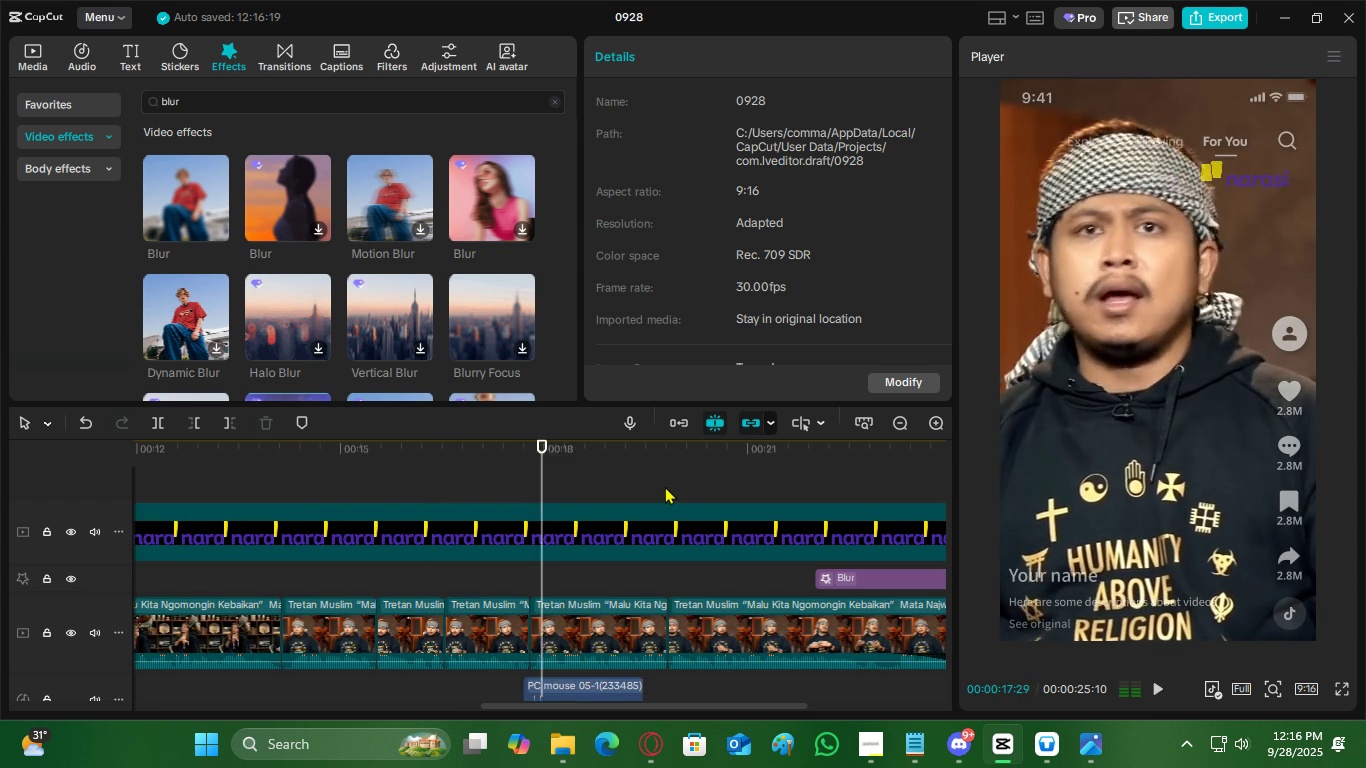 
key(Space)
 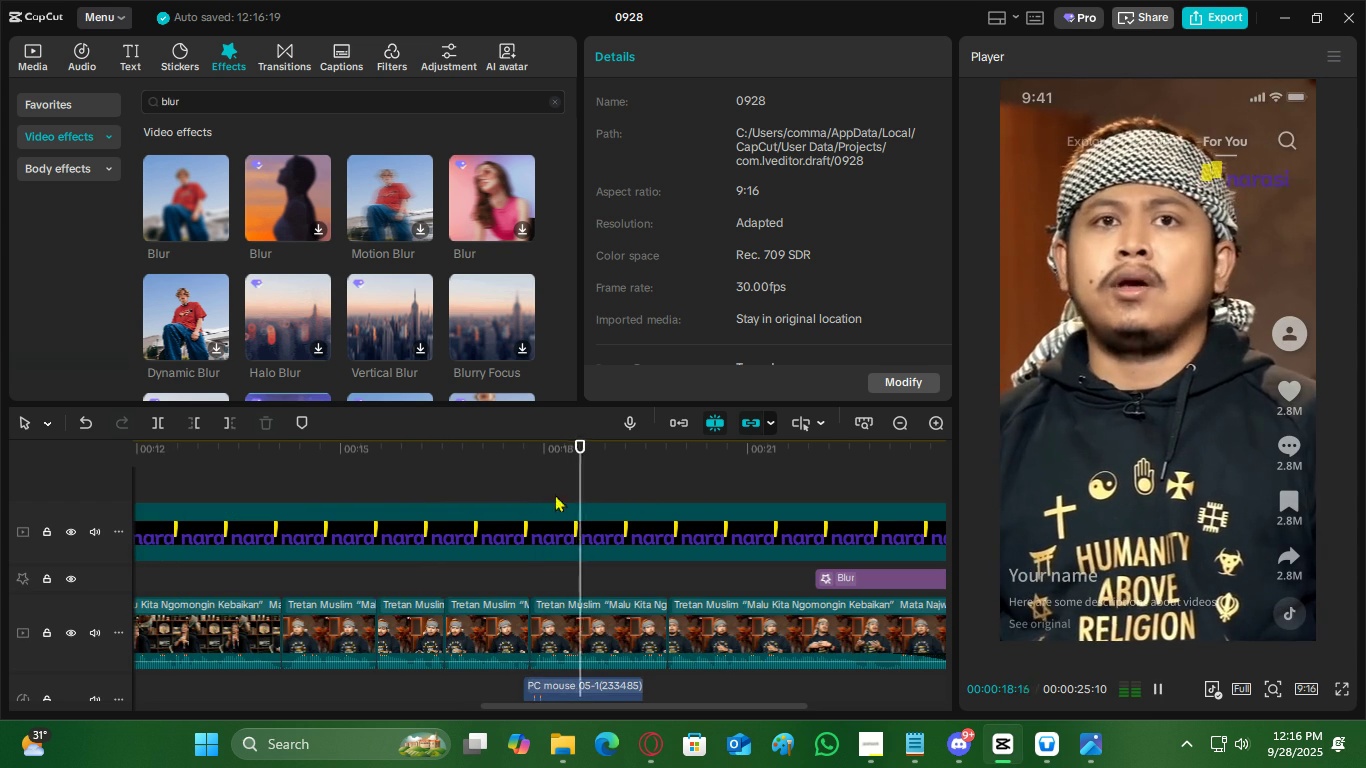 
key(Space)